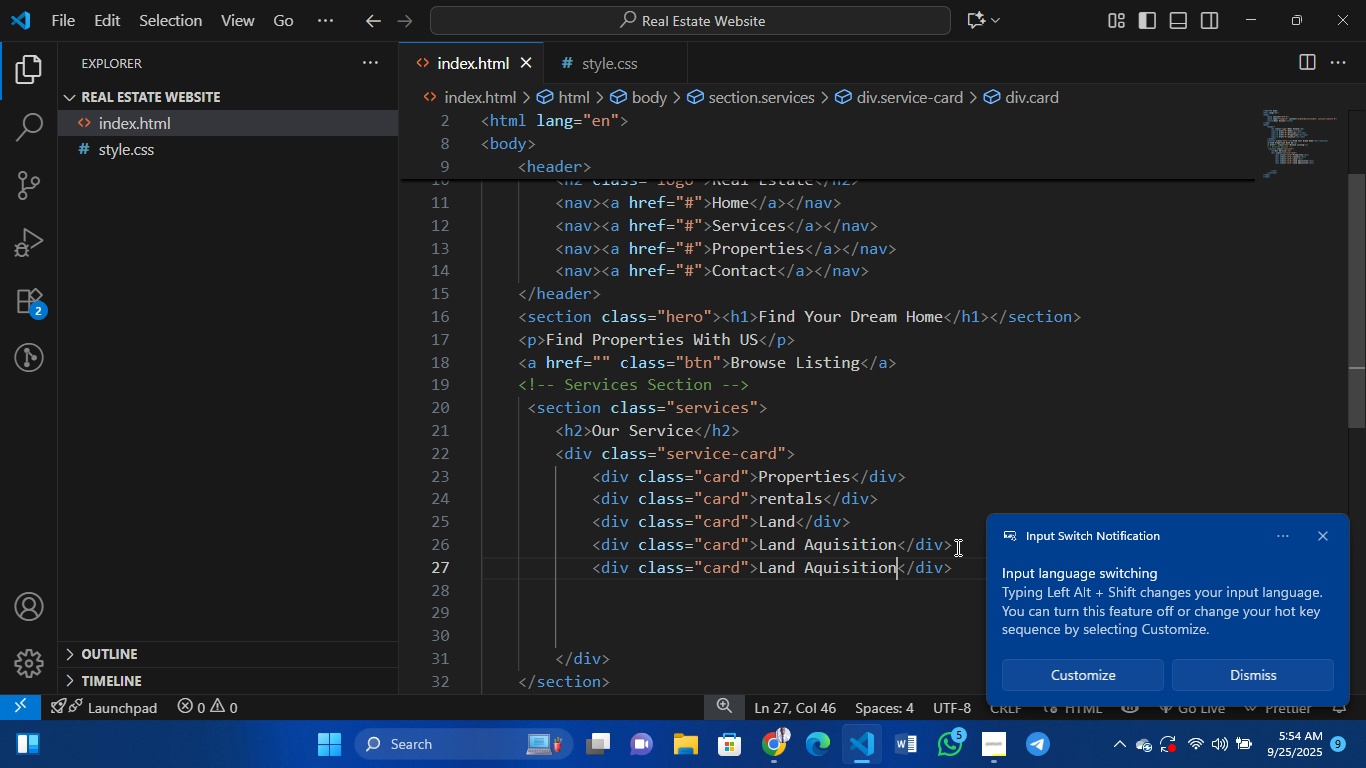 
key(ArrowLeft)
 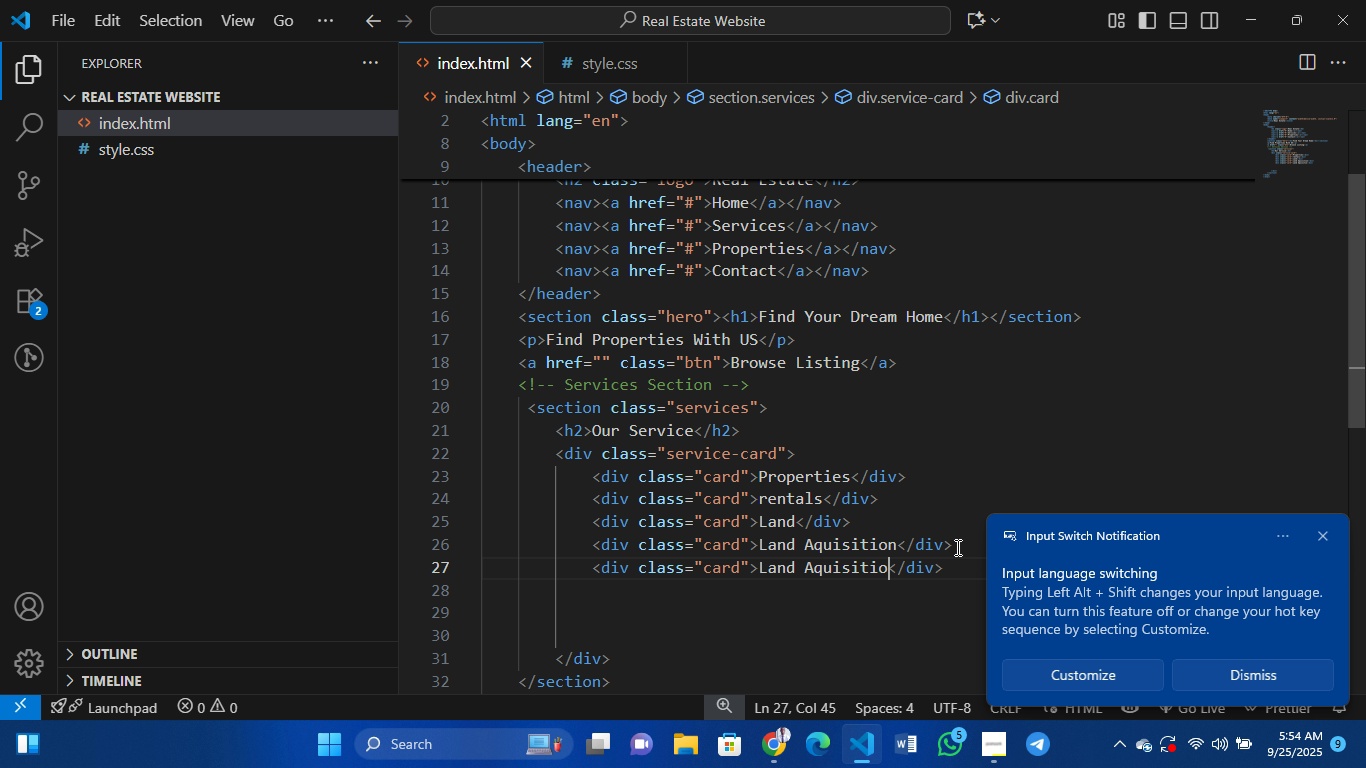 
key(Backspace)
key(Backspace)
key(Backspace)
key(Backspace)
key(Backspace)
key(Backspace)
key(Backspace)
key(Backspace)
key(Backspace)
key(Backspace)
key(Backspace)
key(Backspace)
key(Backspace)
key(Backspace)
key(Backspace)
type(Property Development)
 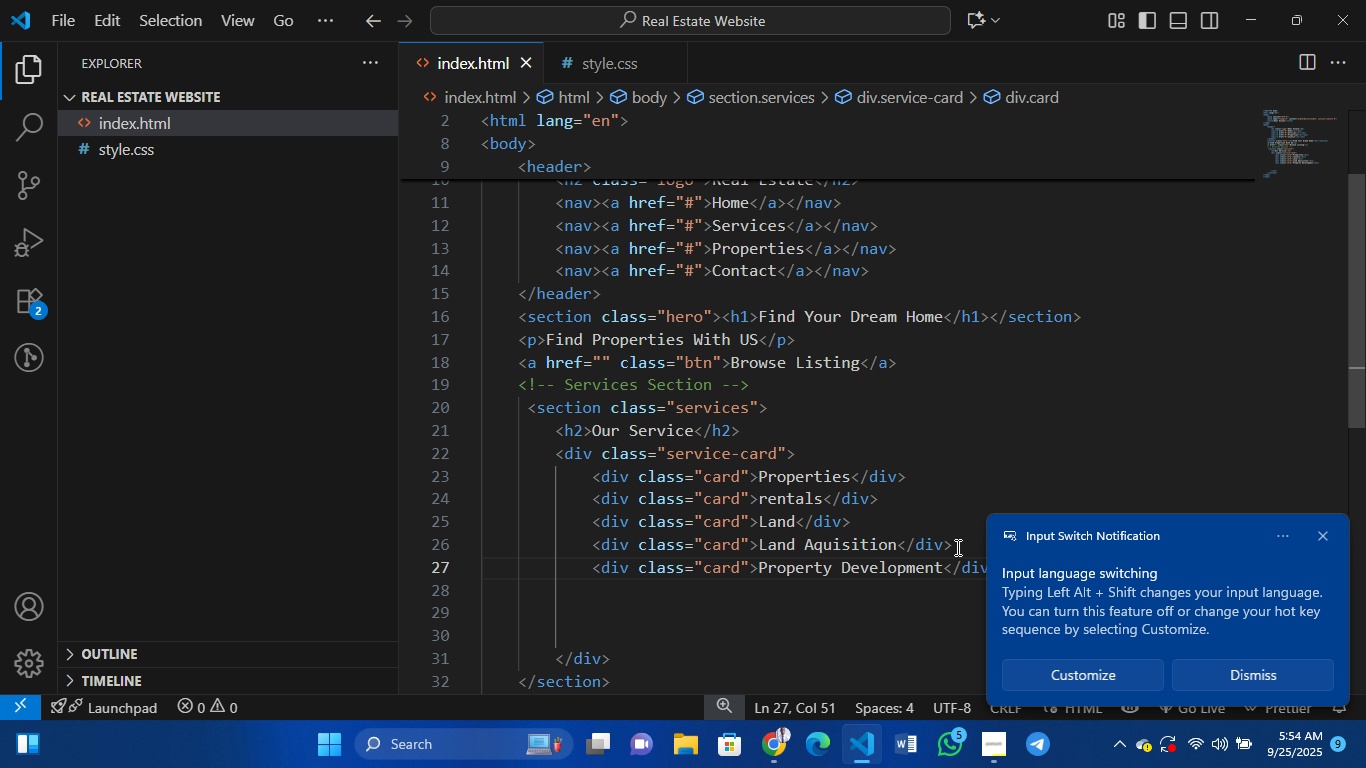 
left_click([1260, 672])
 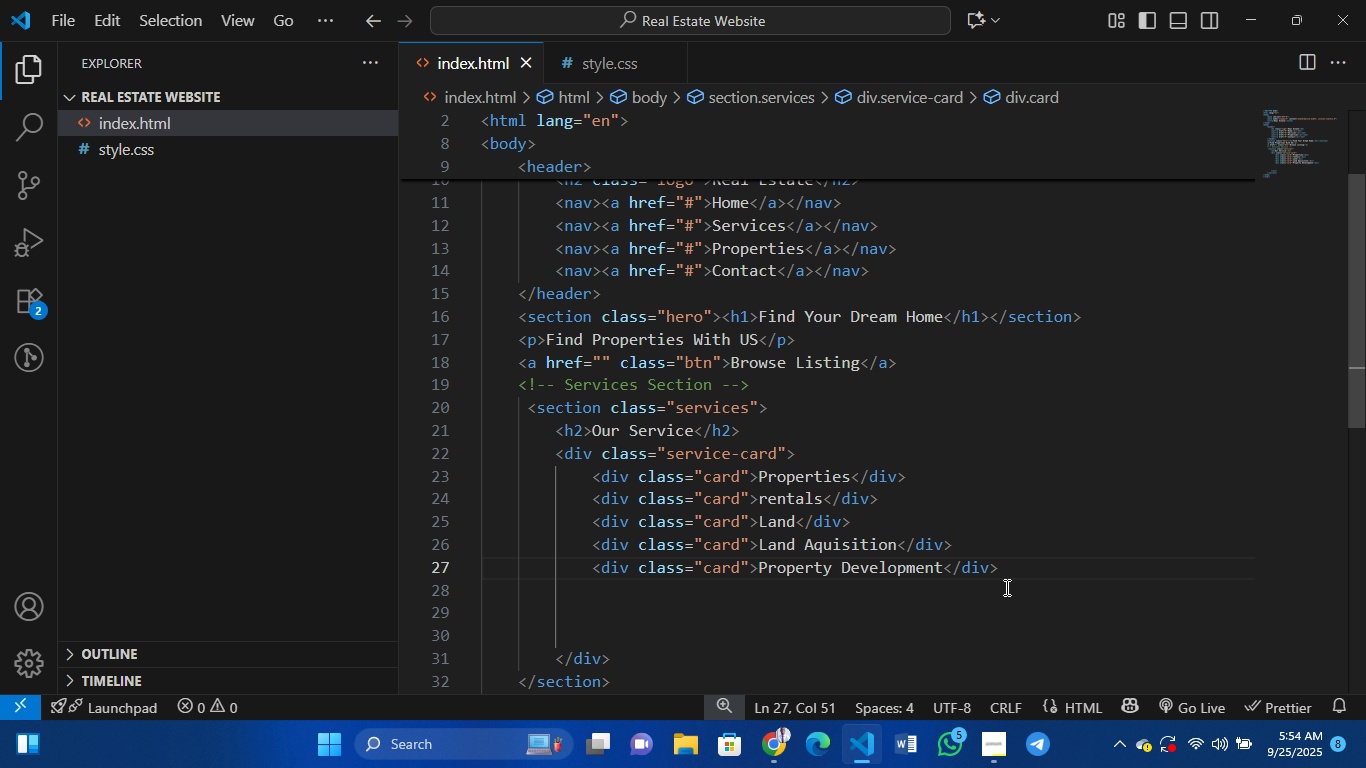 
left_click([1037, 571])
 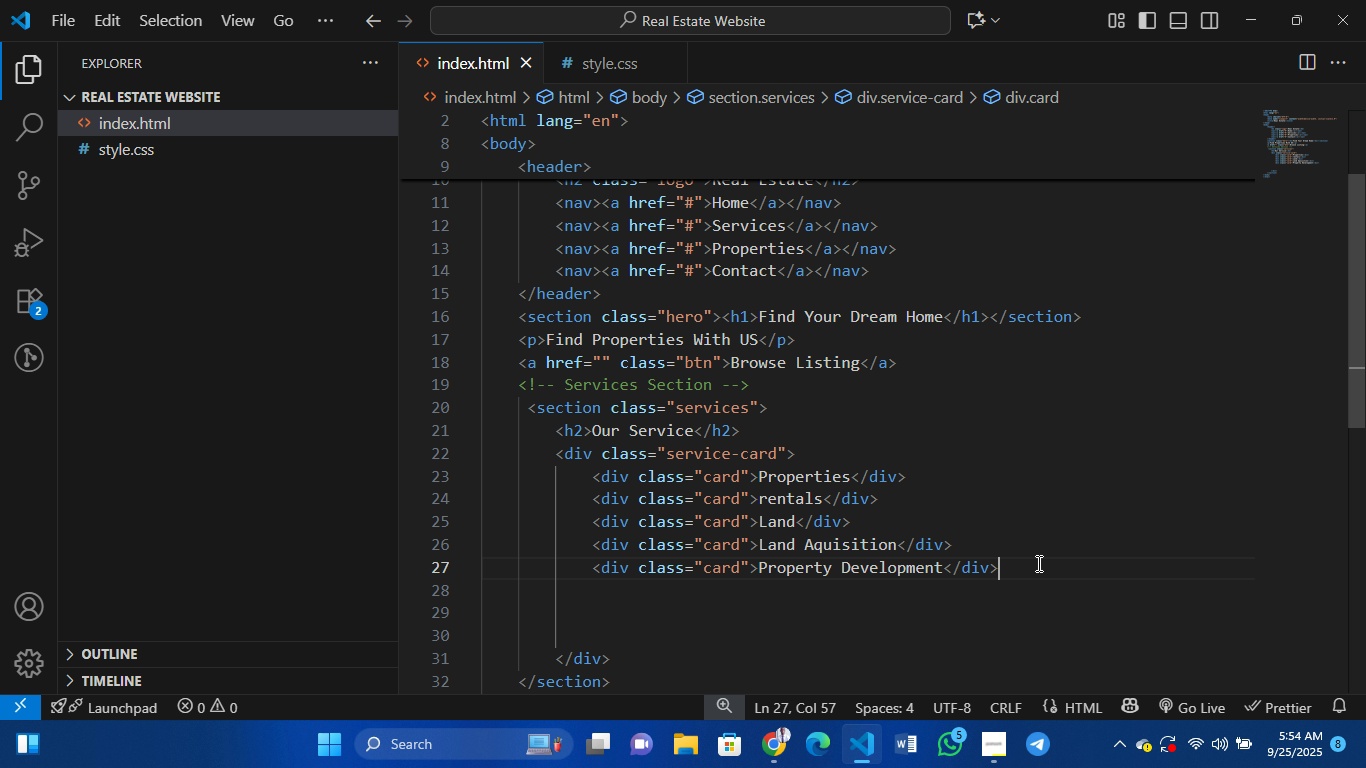 
scroll: coordinate [1037, 563], scroll_direction: down, amount: 1.0
 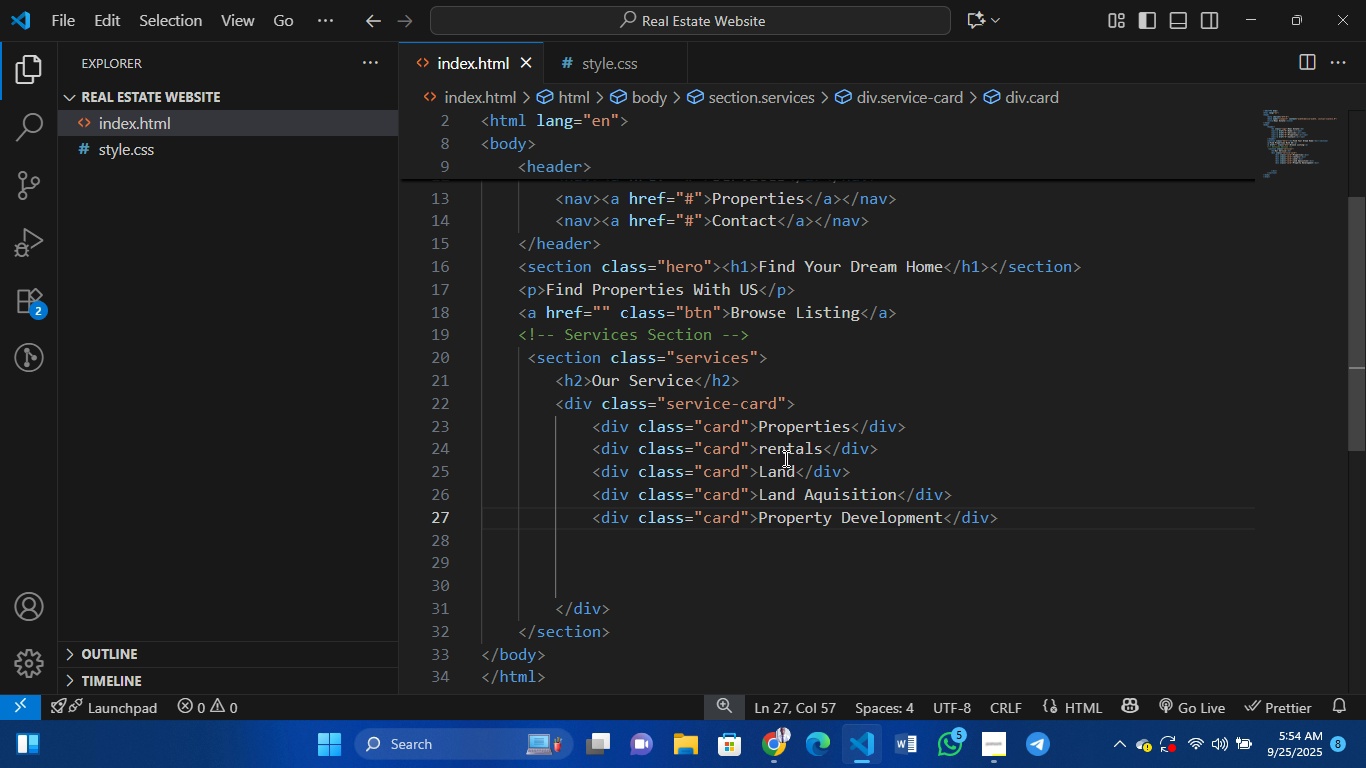 
key(Control+S)
 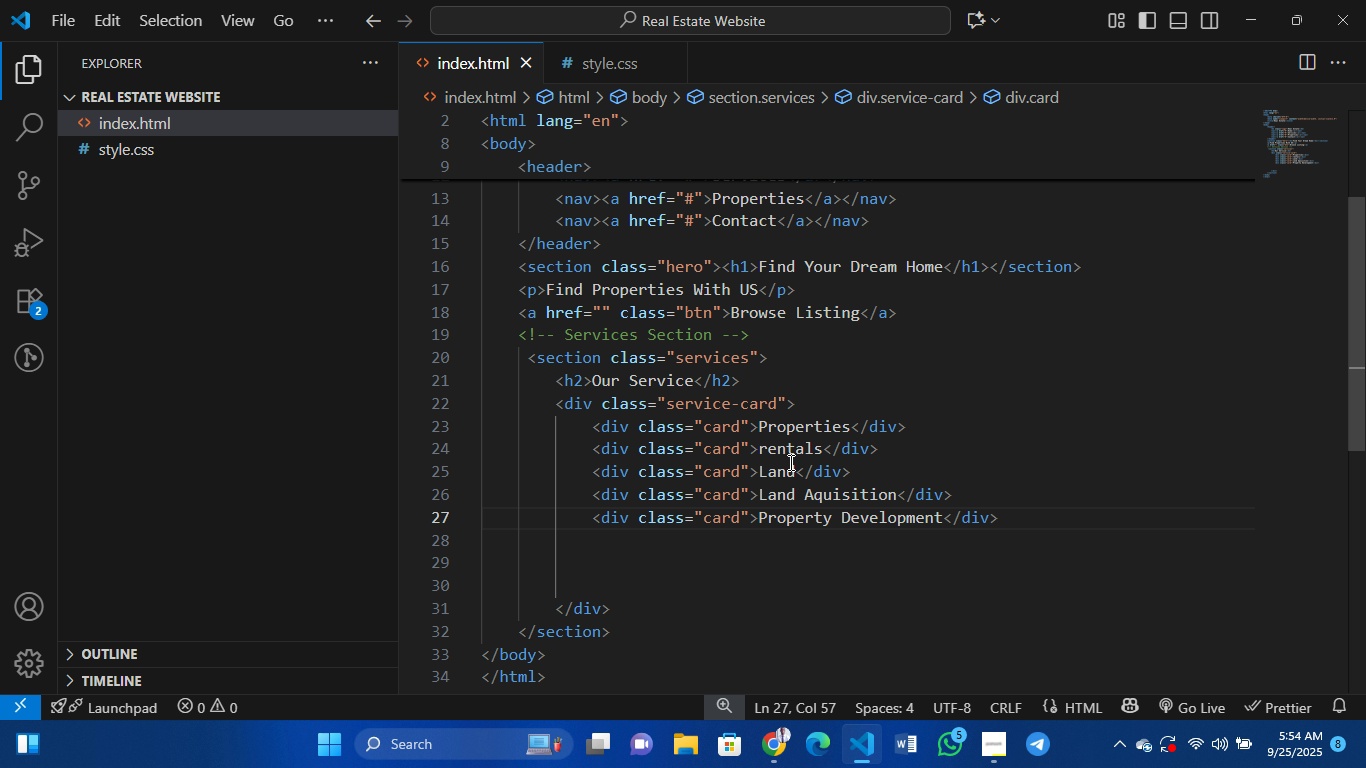 
key(Control+S)
 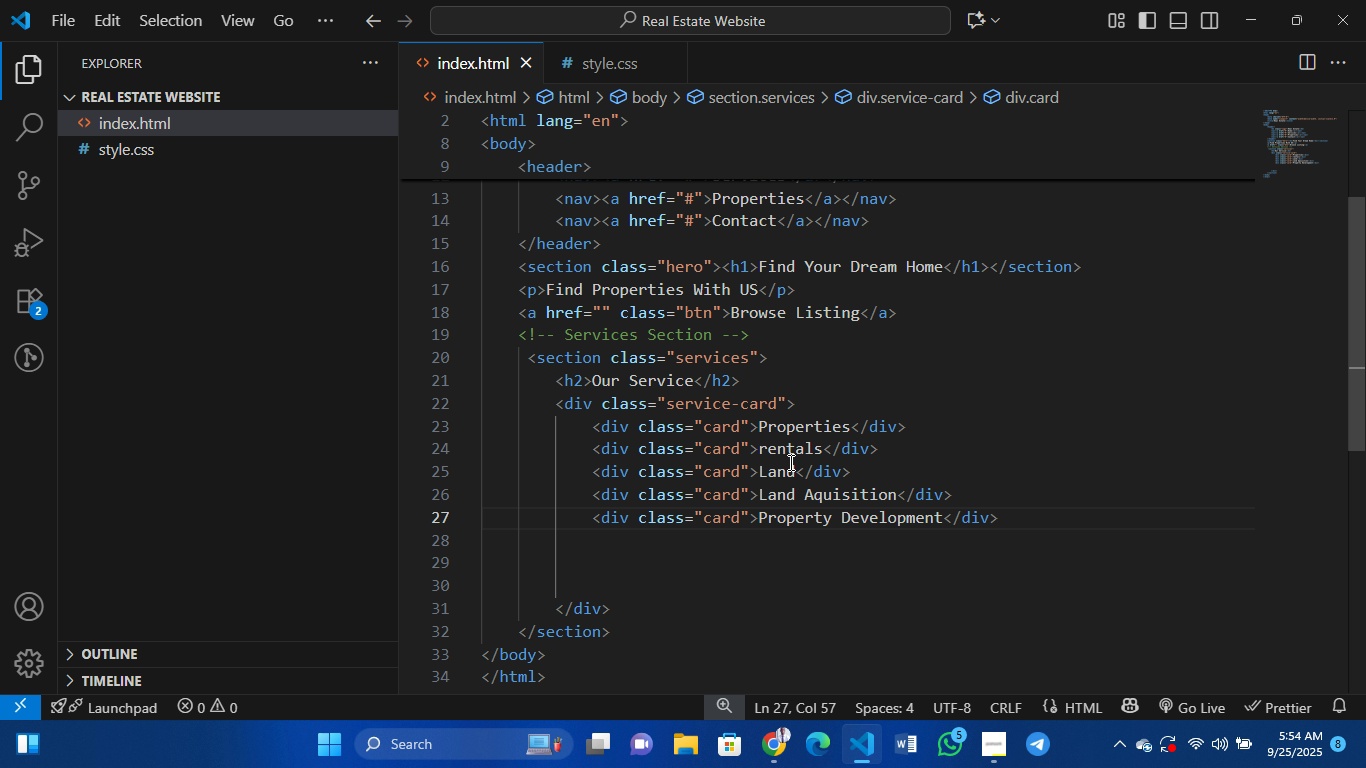 
key(Control+S)
 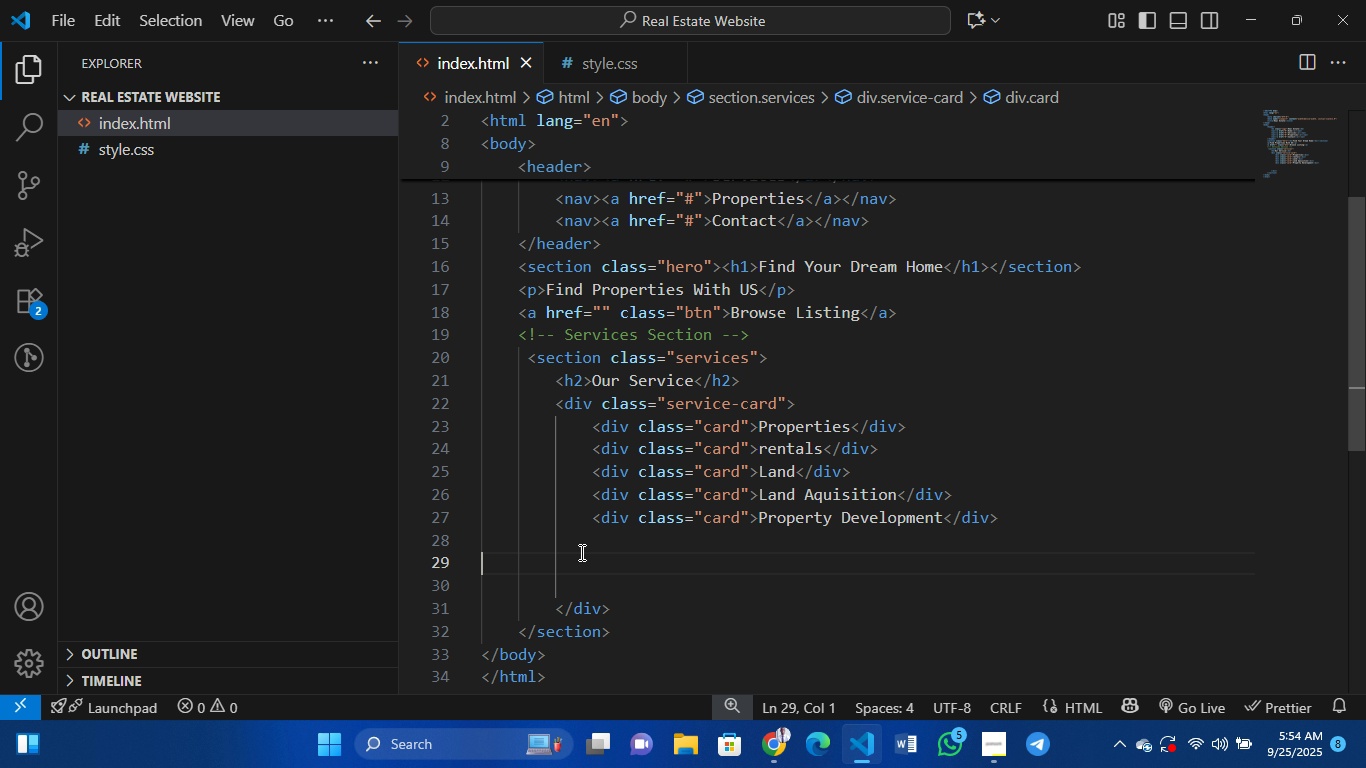 
left_click([580, 552])
 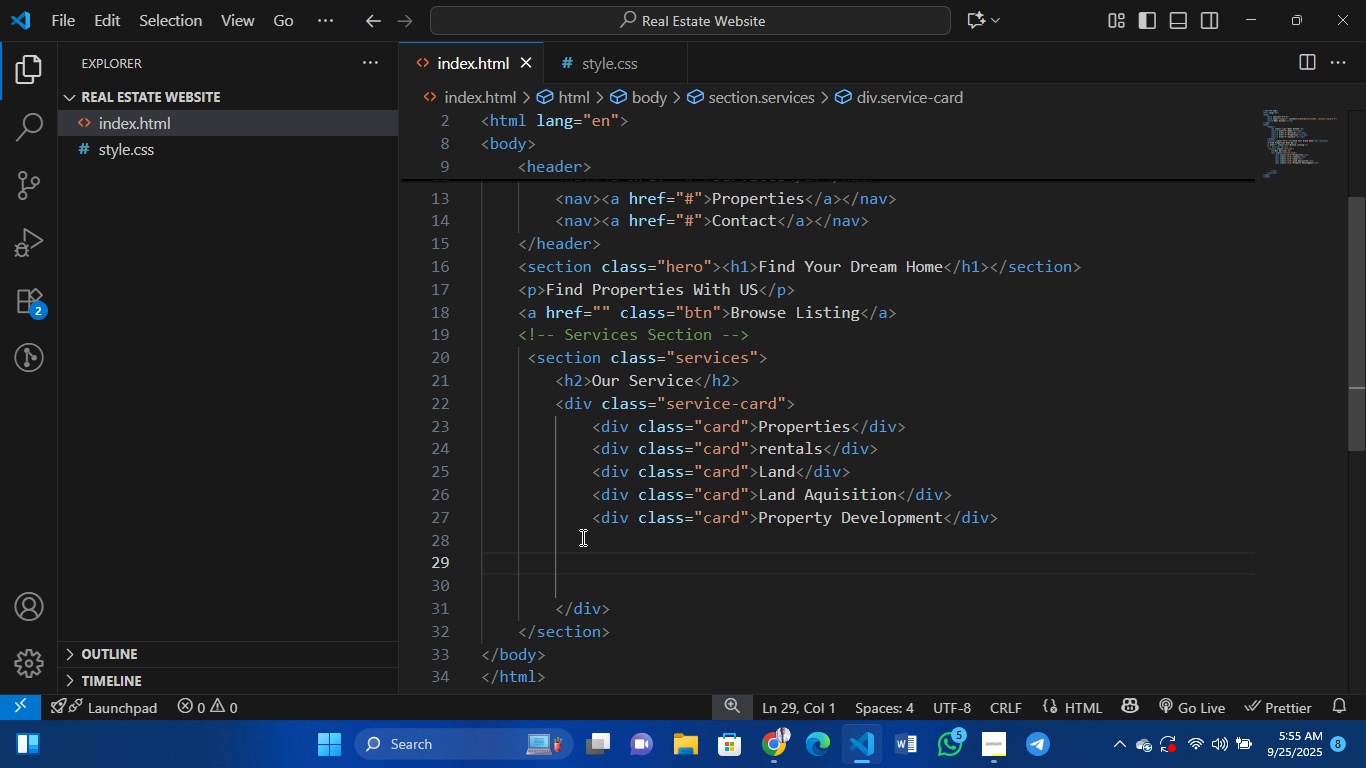 
key(Backspace)
 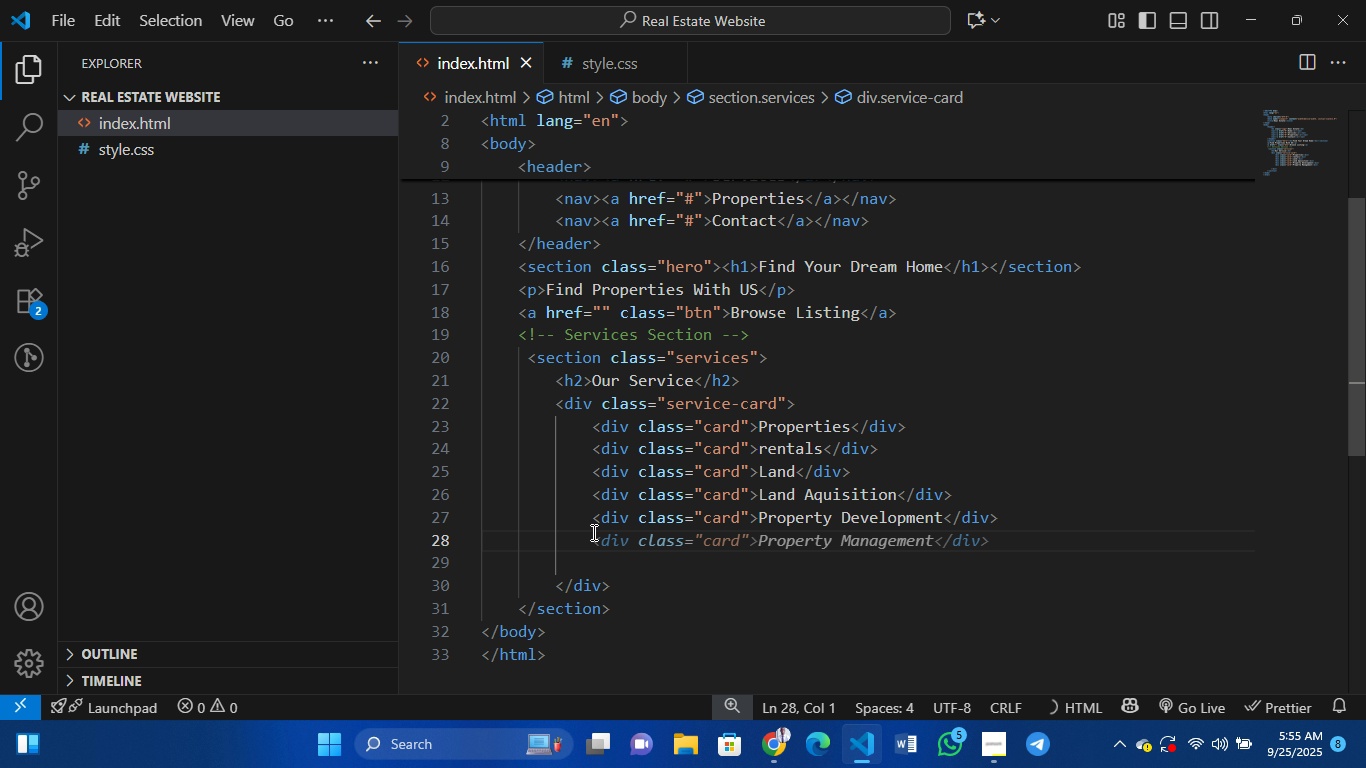 
key(Backspace)
 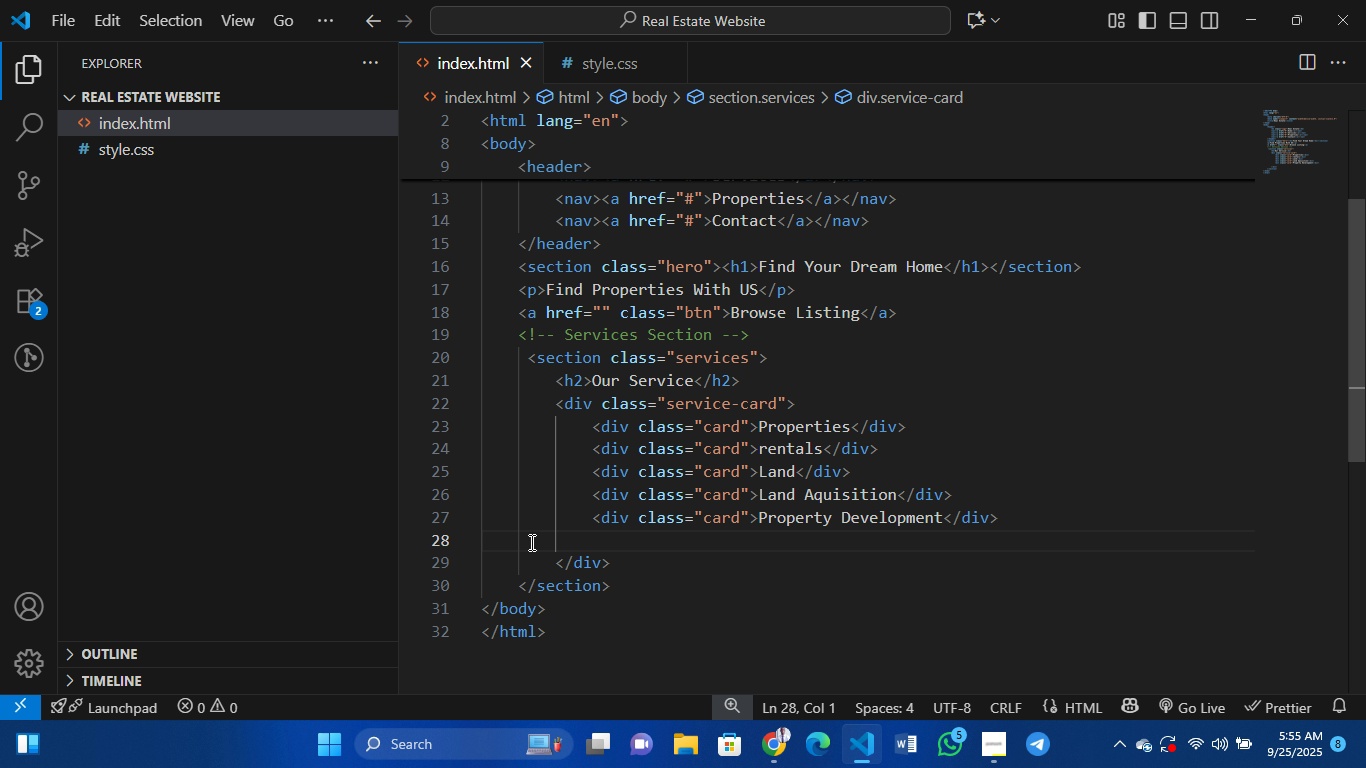 
key(Tab)
 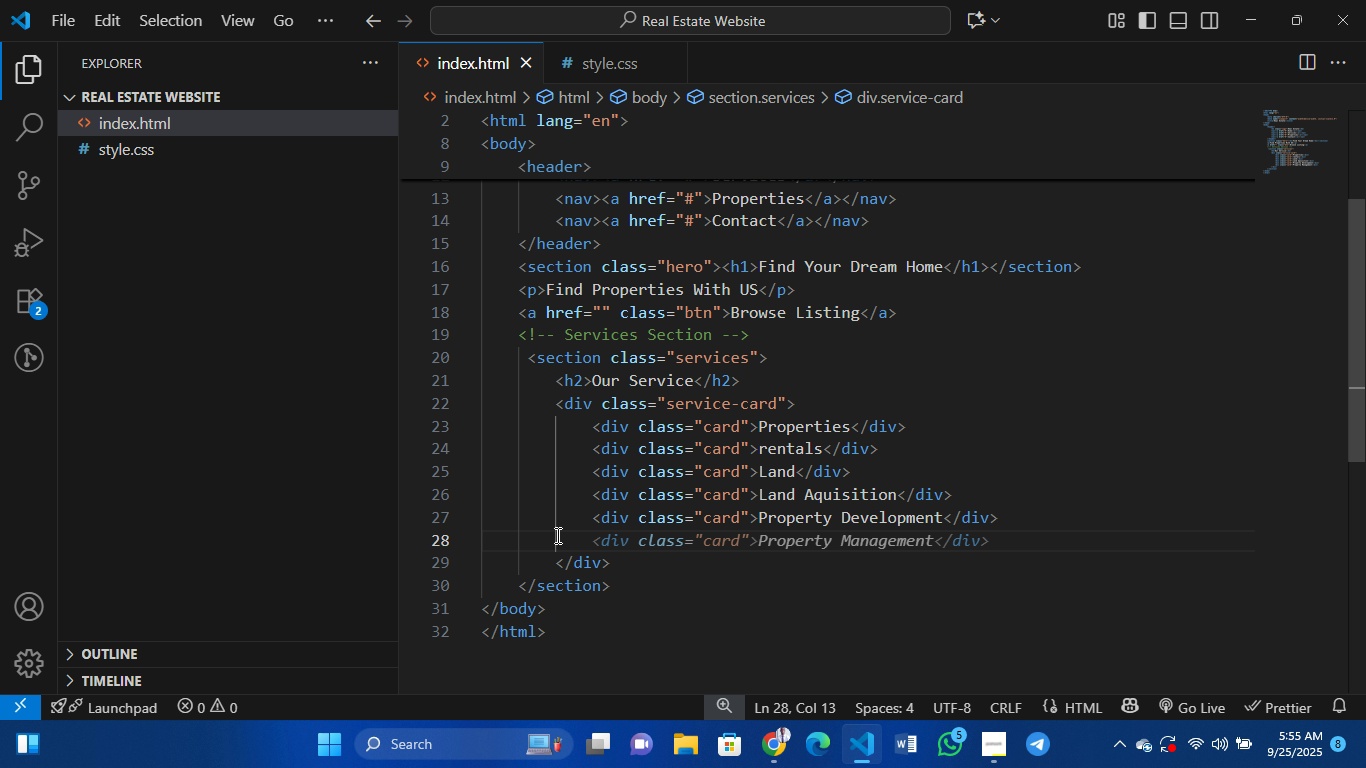 
key(Control+ControlLeft)
 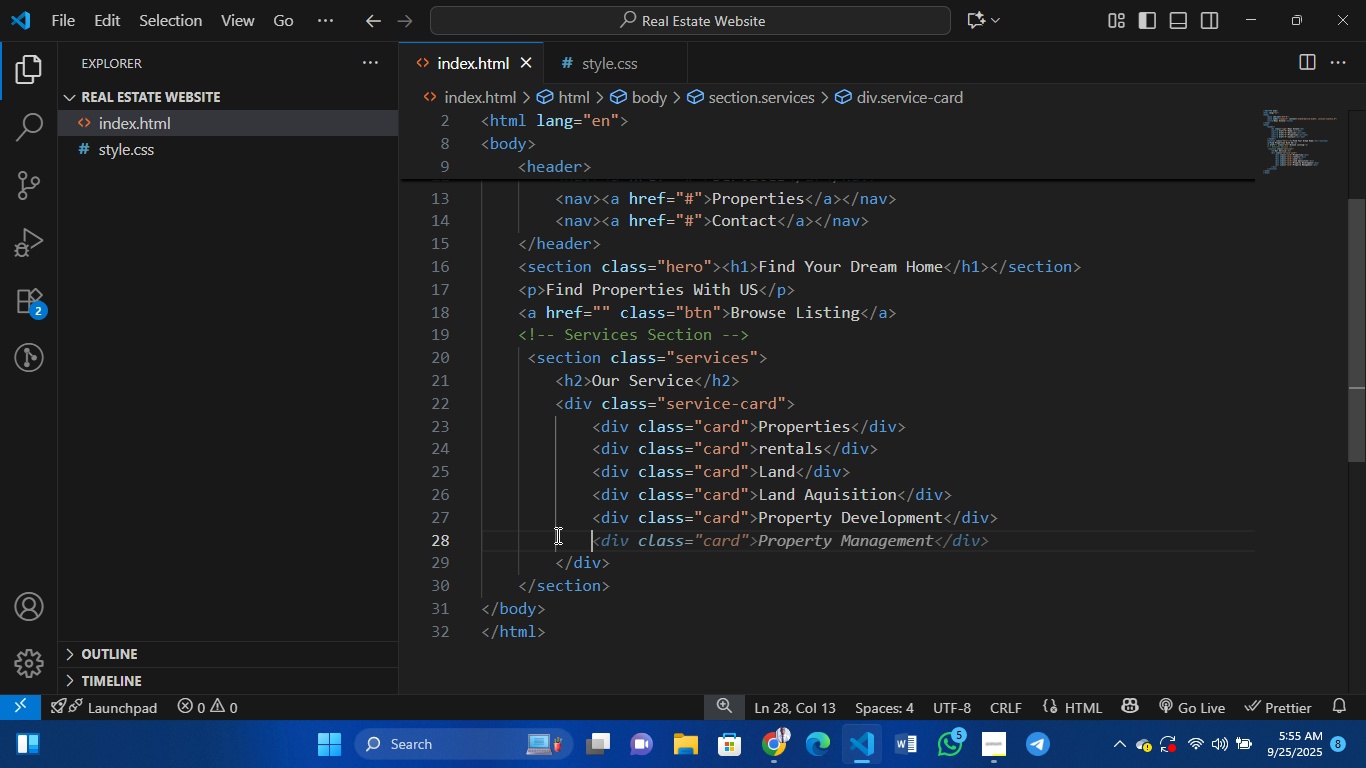 
hold_key(key=ControlLeft, duration=0.69)